 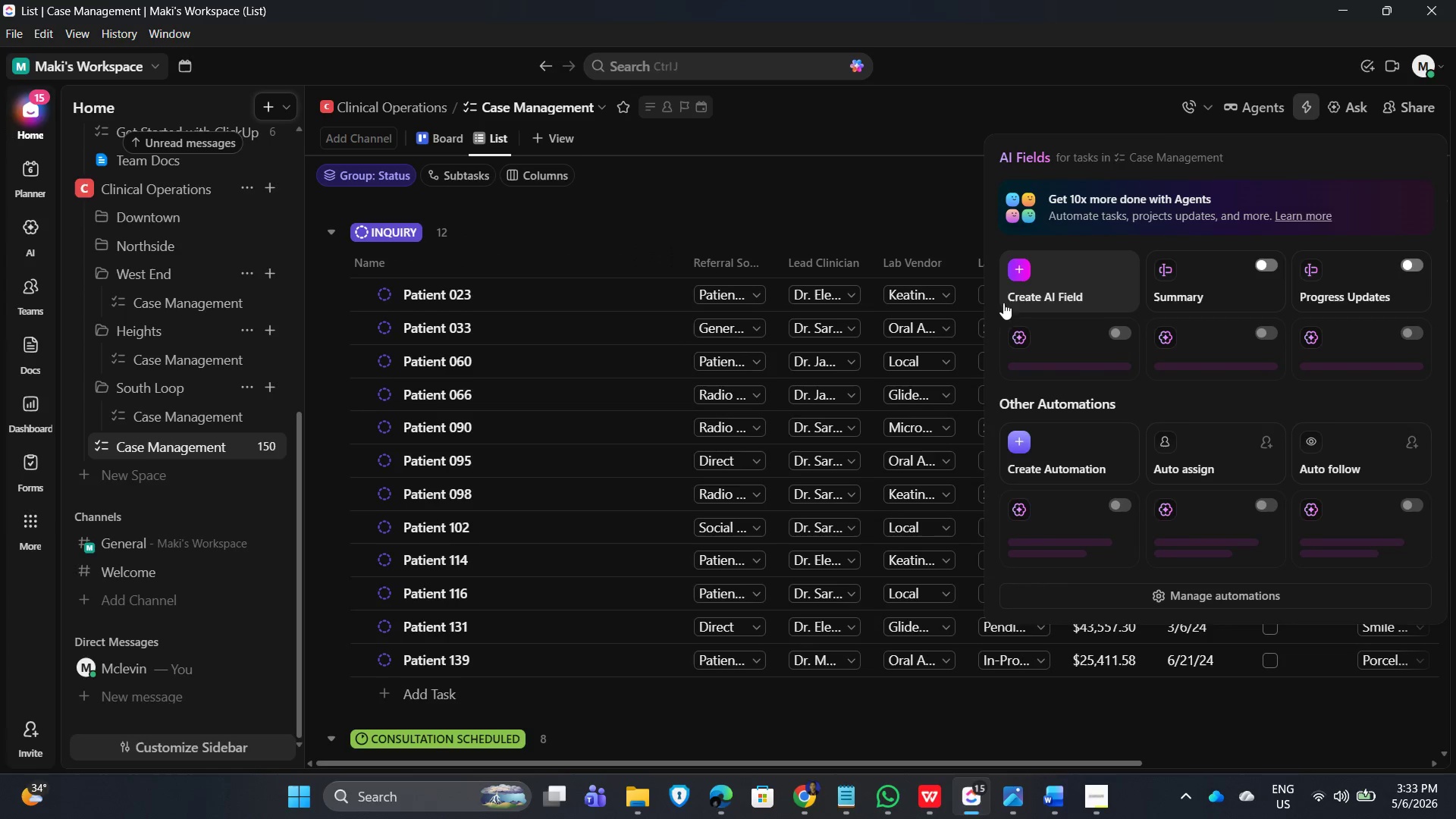 
left_click([1216, 586])
 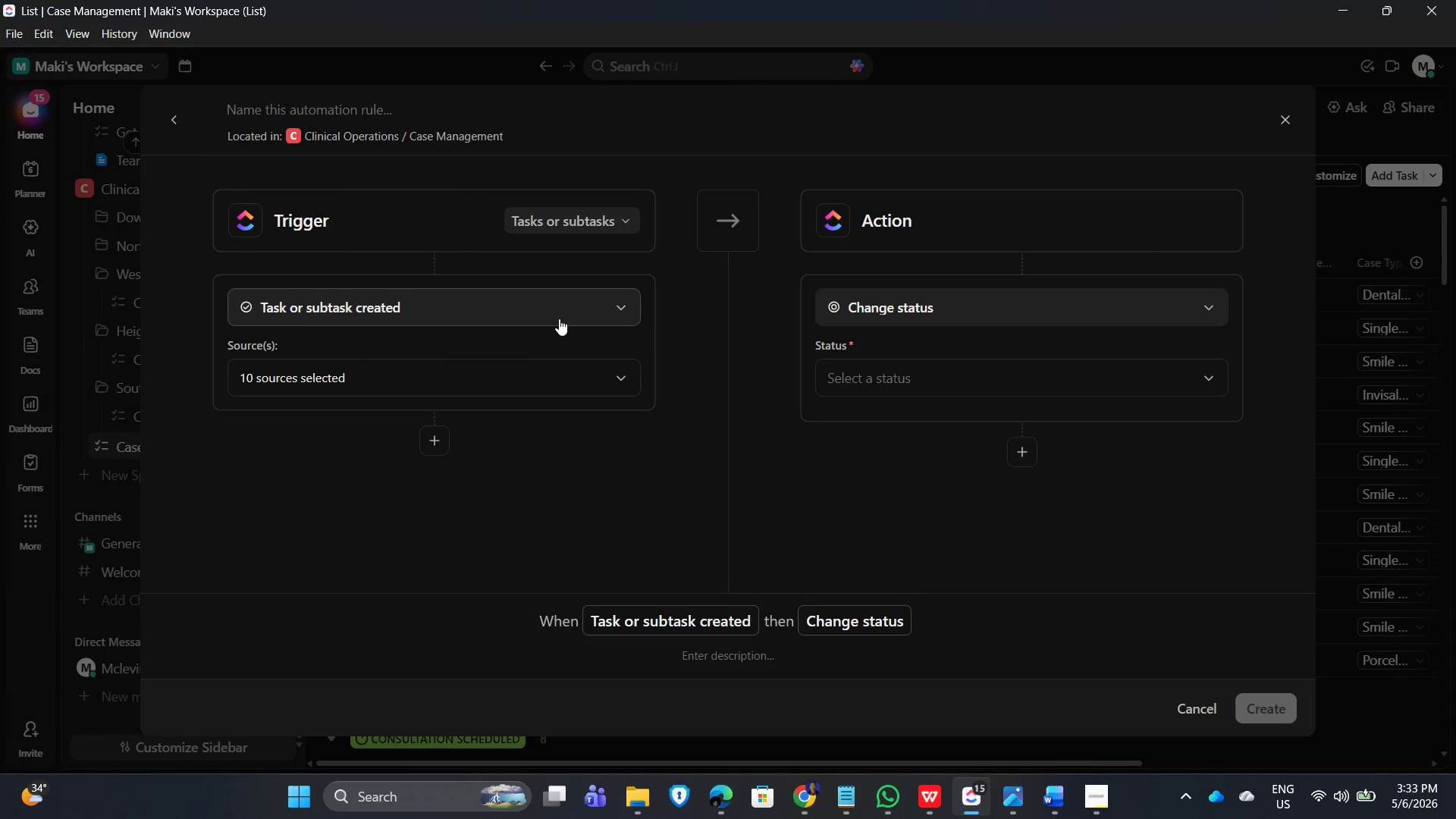 
left_click([598, 307])
 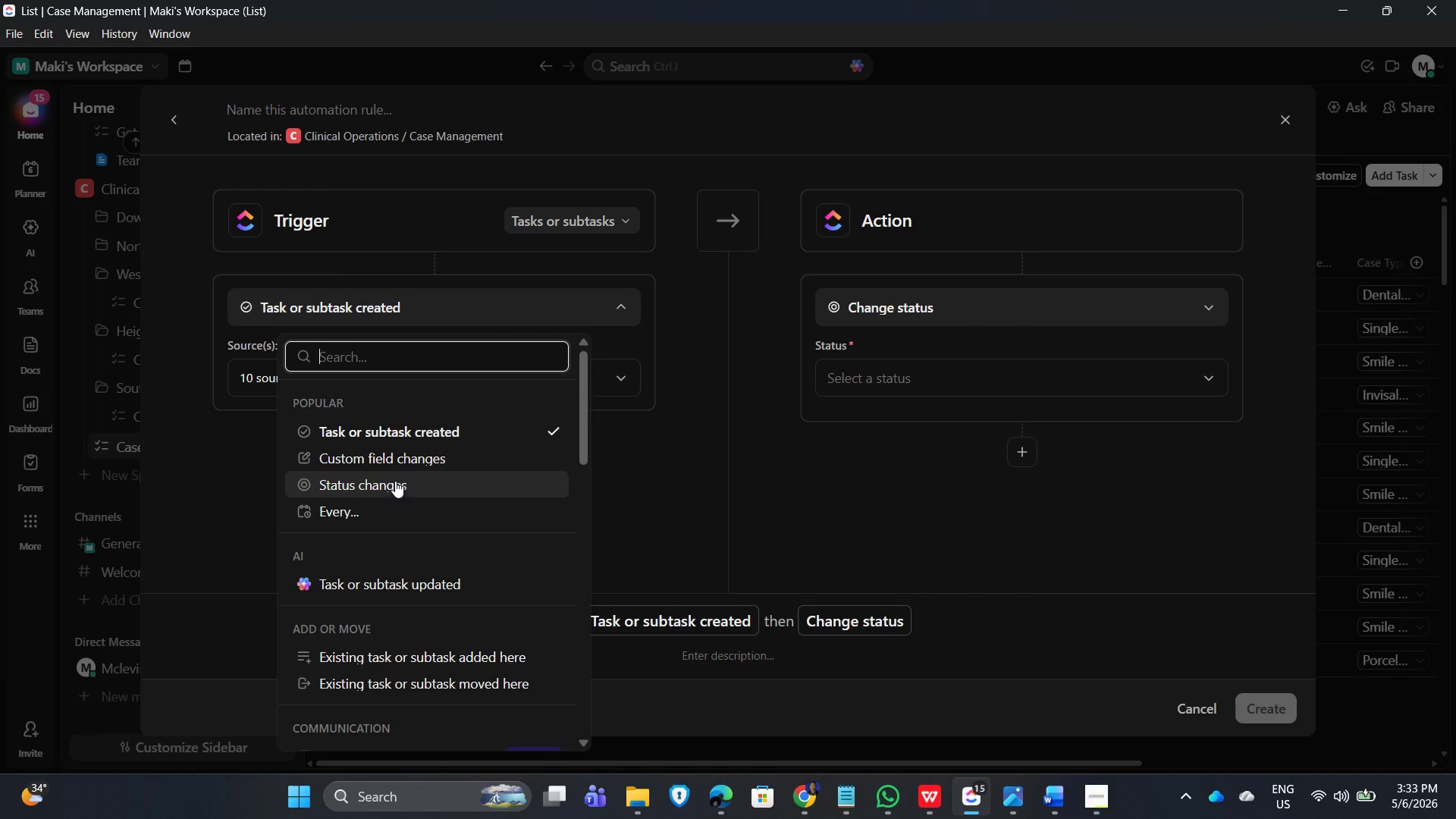 
left_click([420, 460])
 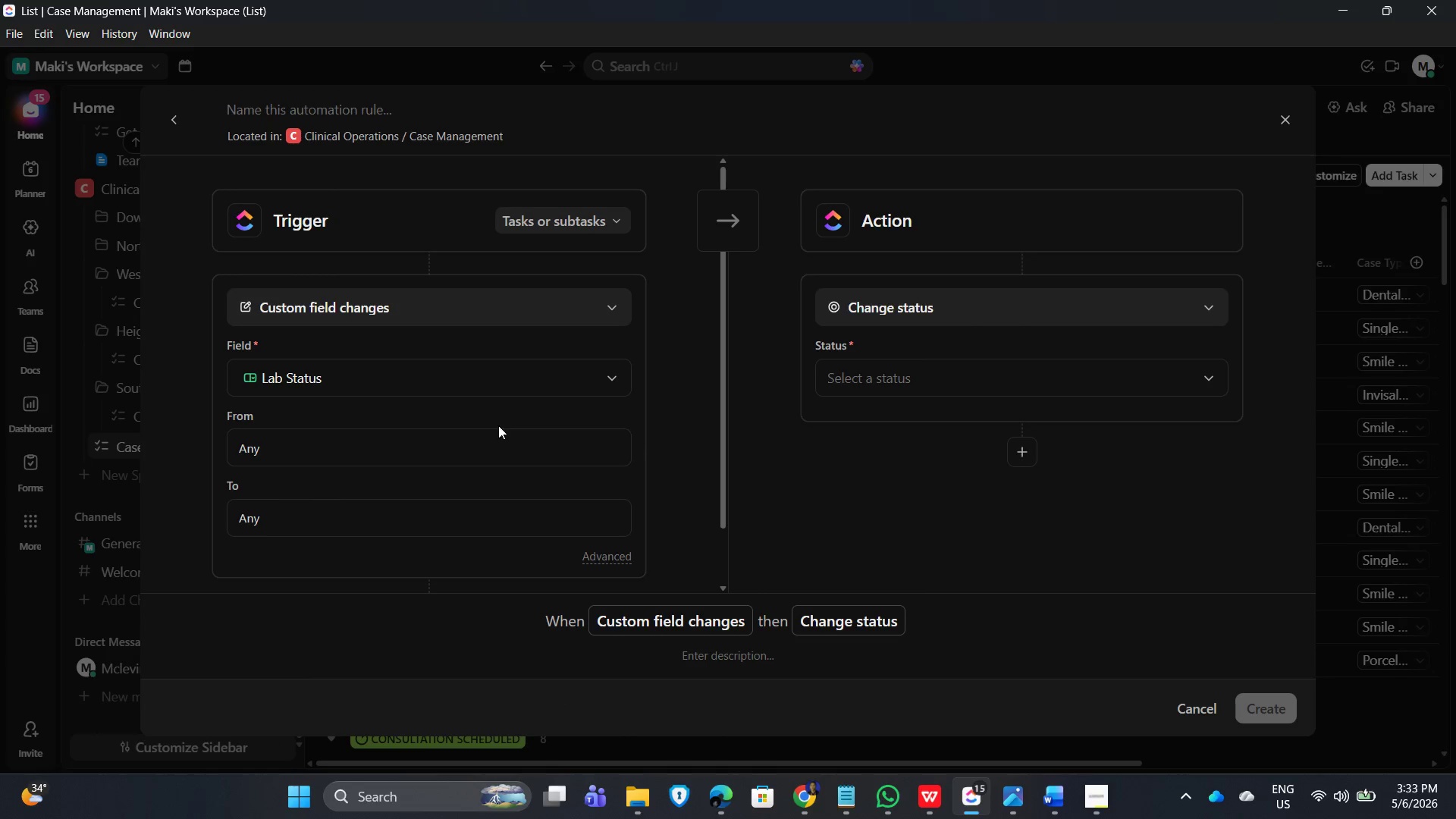 
scroll: coordinate [510, 457], scroll_direction: down, amount: 2.0
 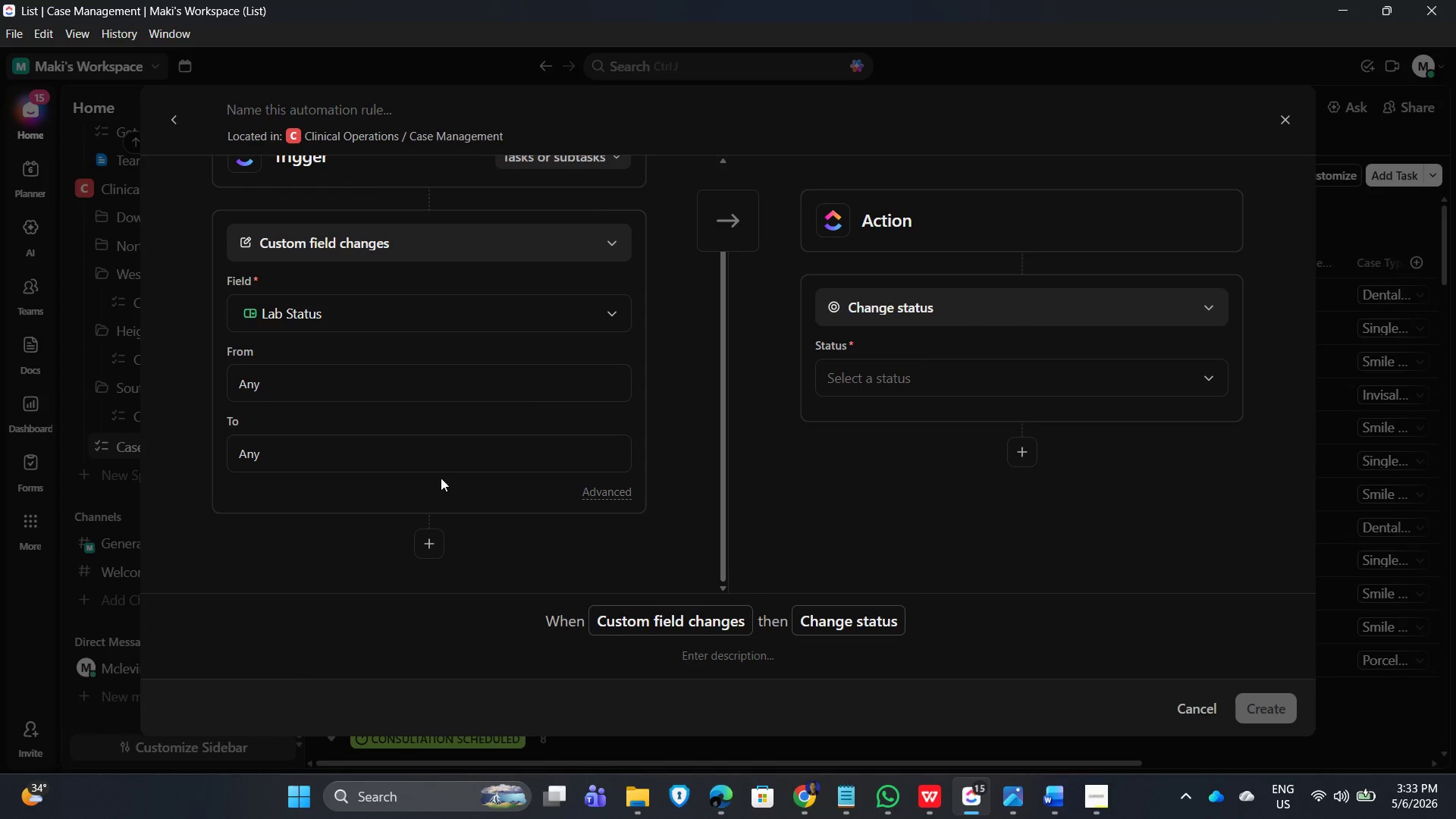 
left_click([490, 454])
 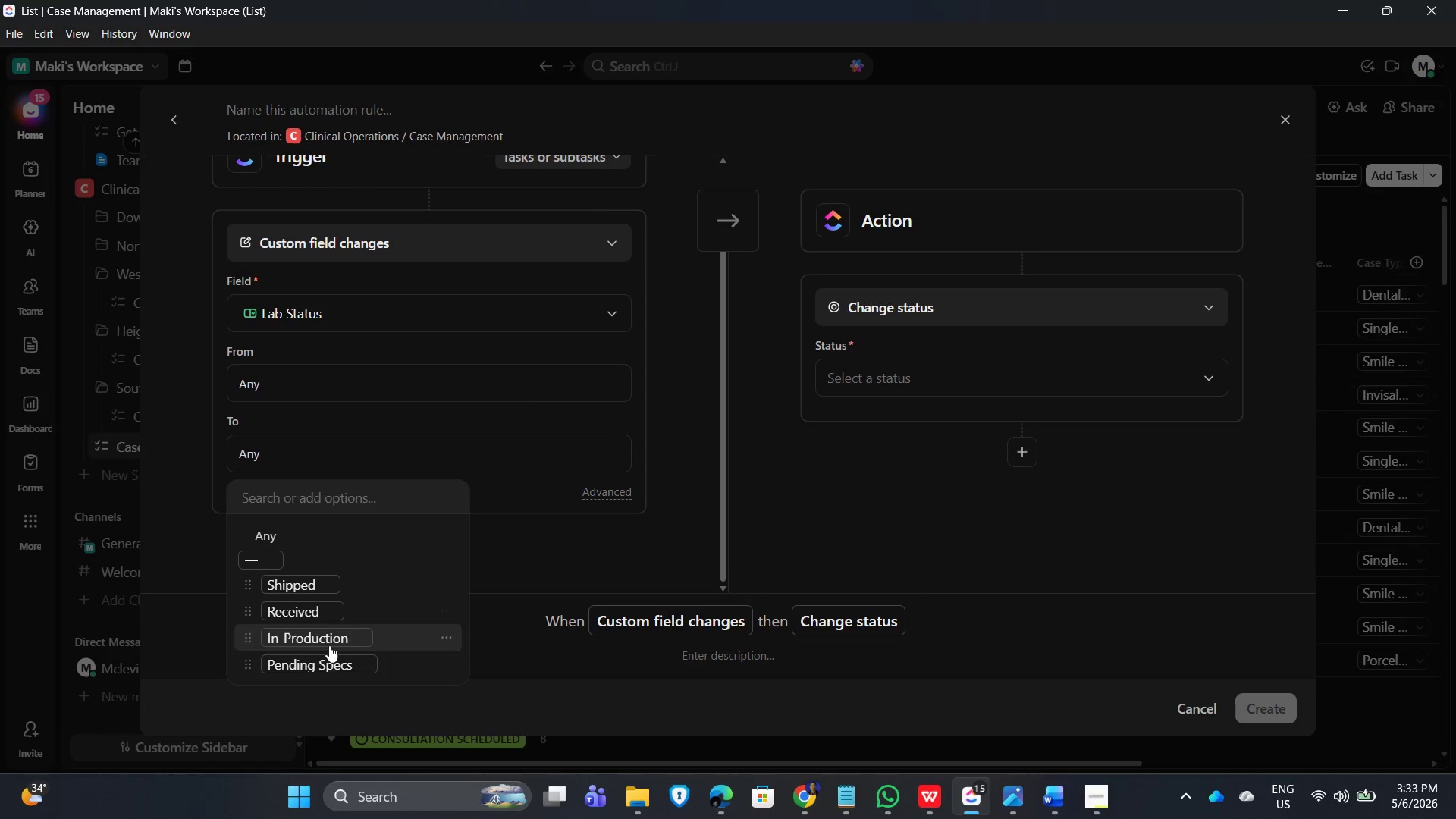 
scroll: coordinate [366, 623], scroll_direction: down, amount: 3.0
 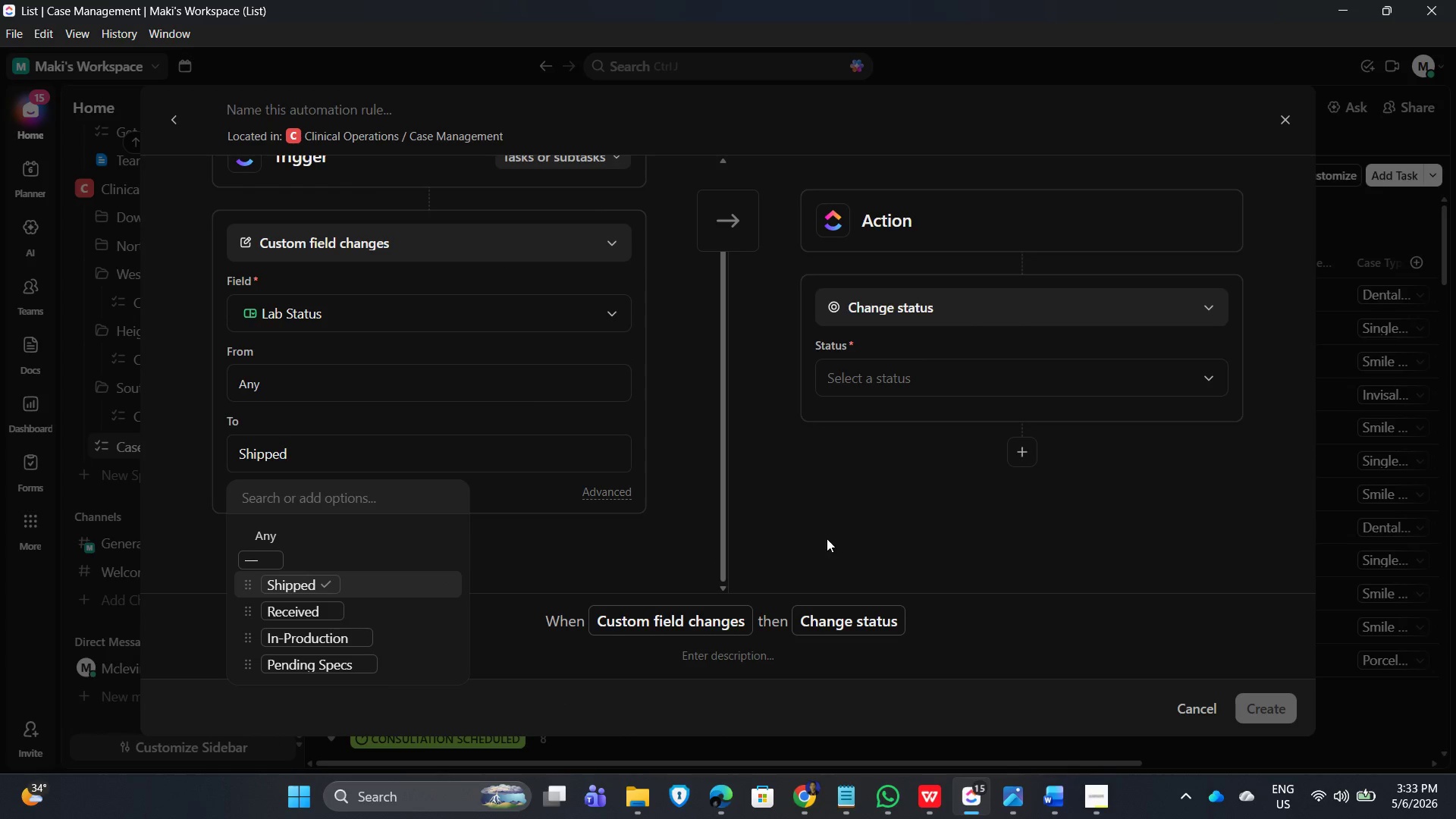 
wait(5.13)
 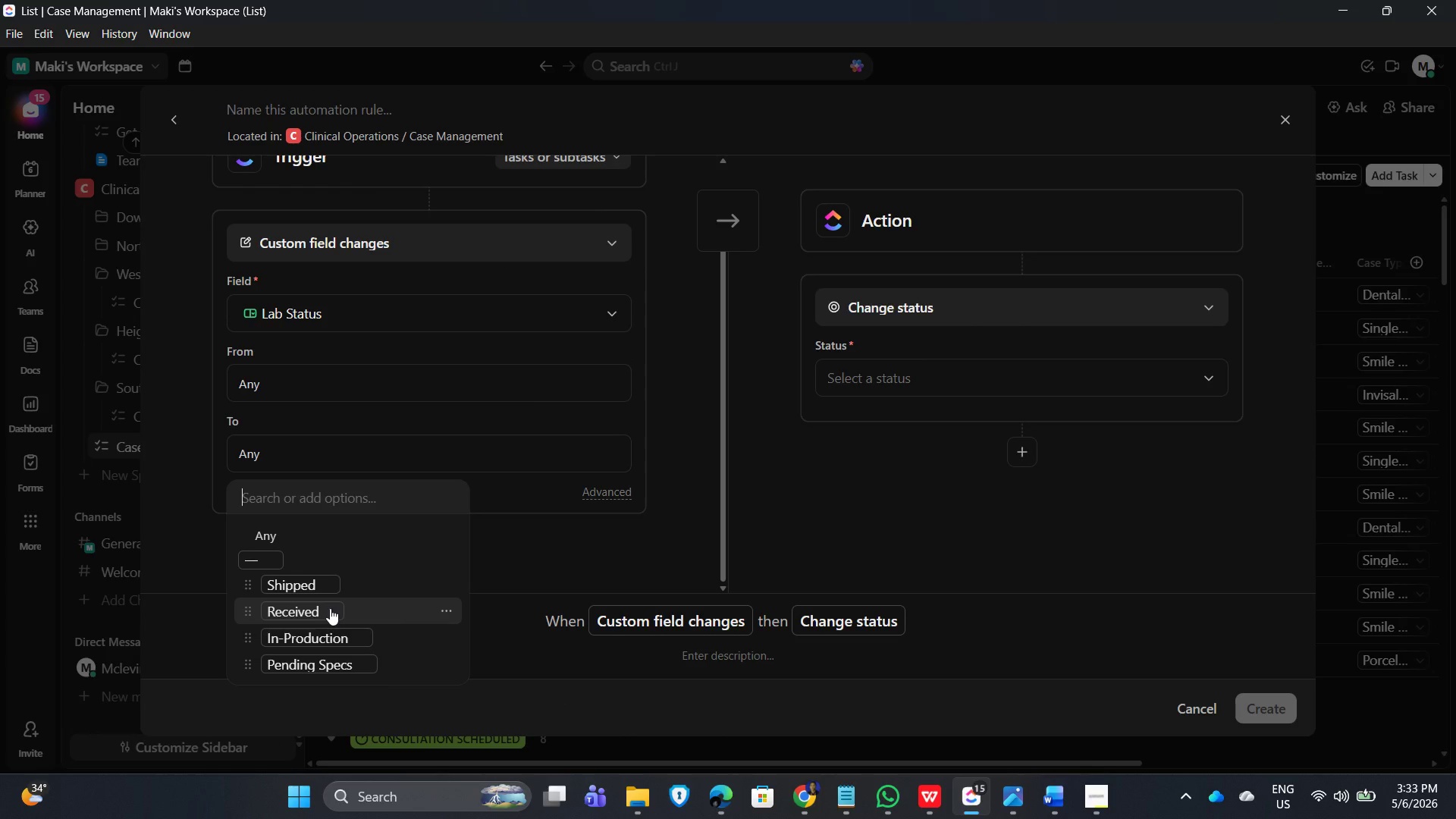 
left_click([882, 513])
 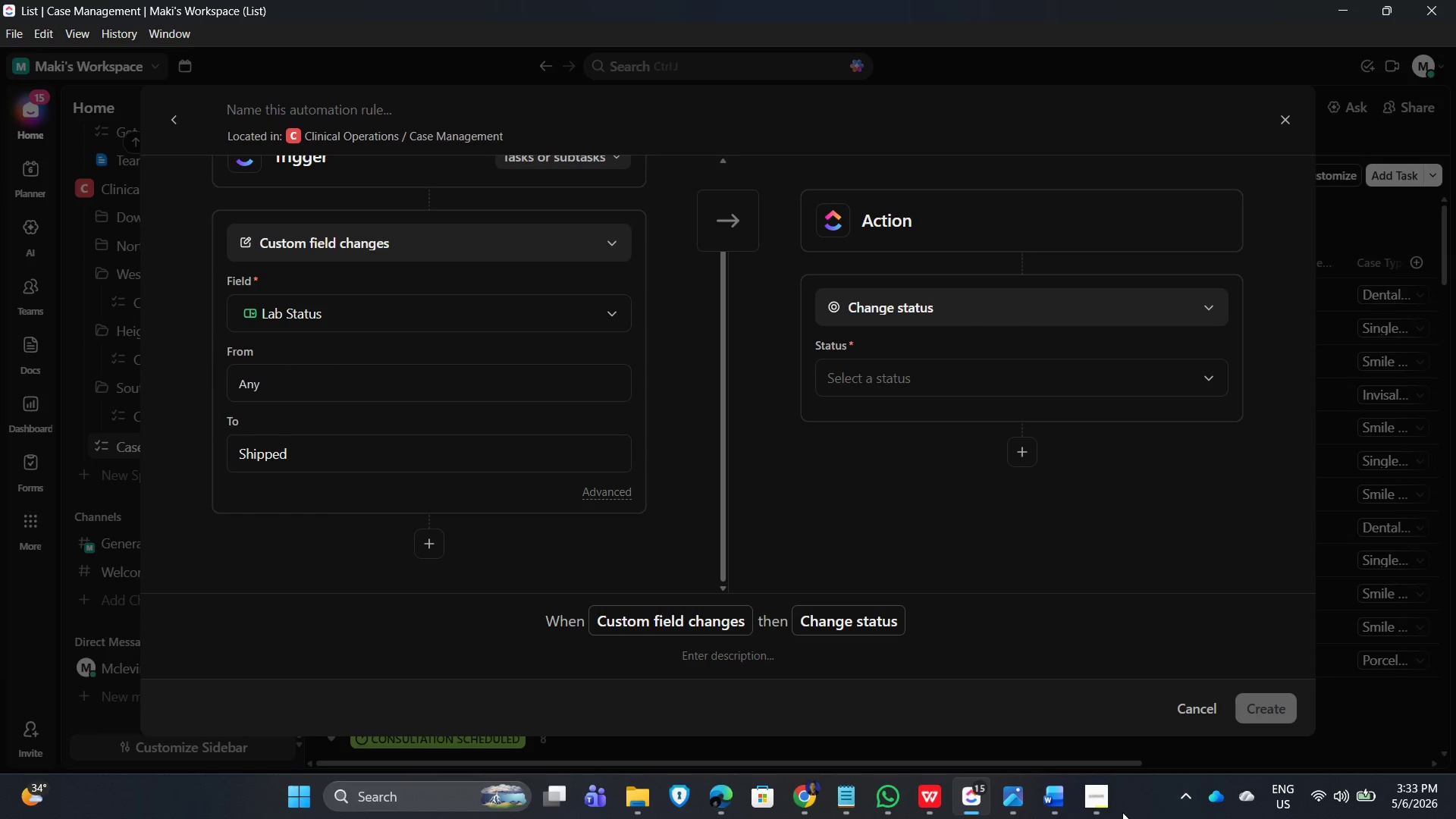 
left_click([1099, 809])